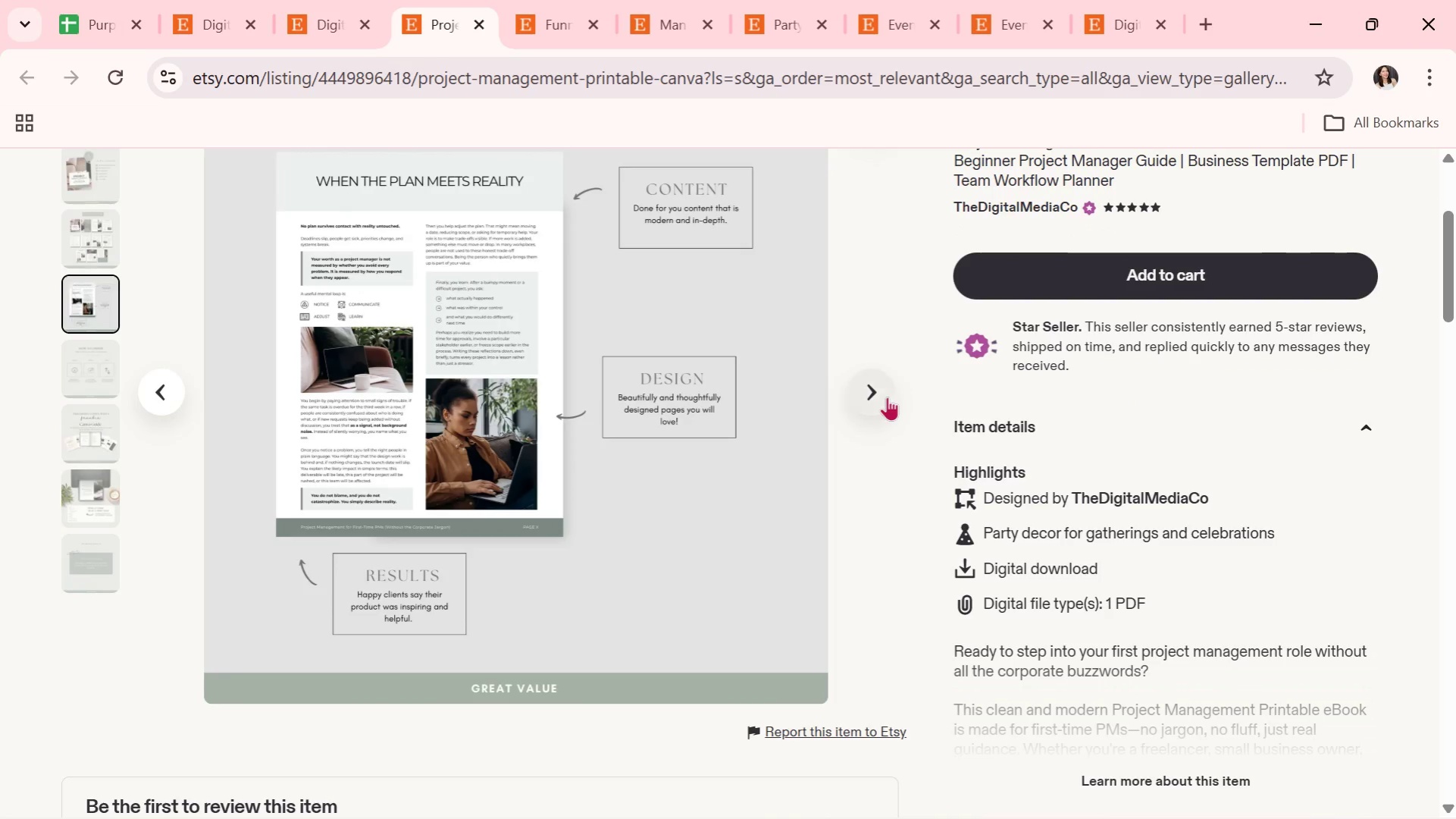 
left_click([887, 397])
 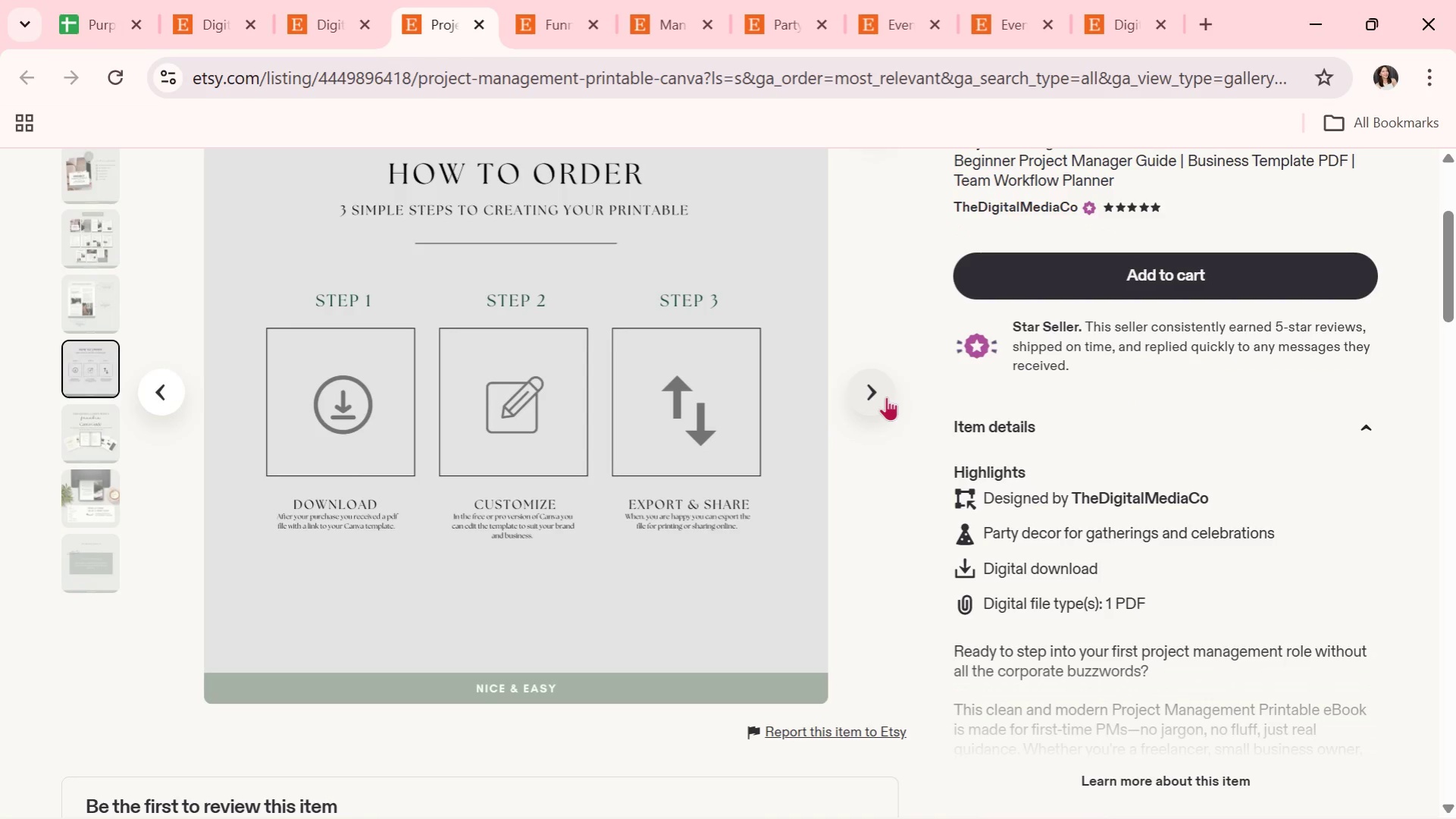 
wait(44.48)
 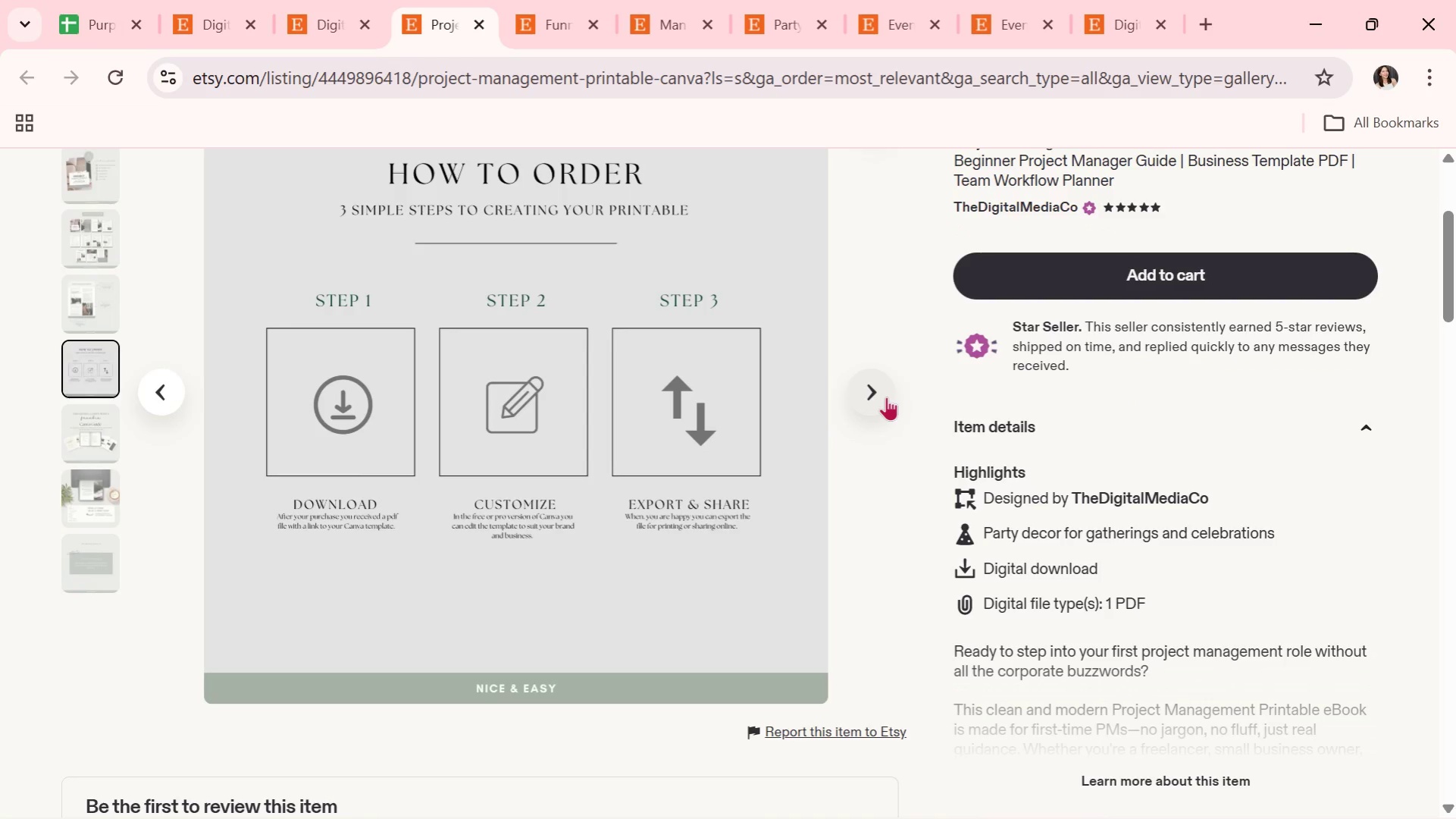 
left_click([886, 397])
 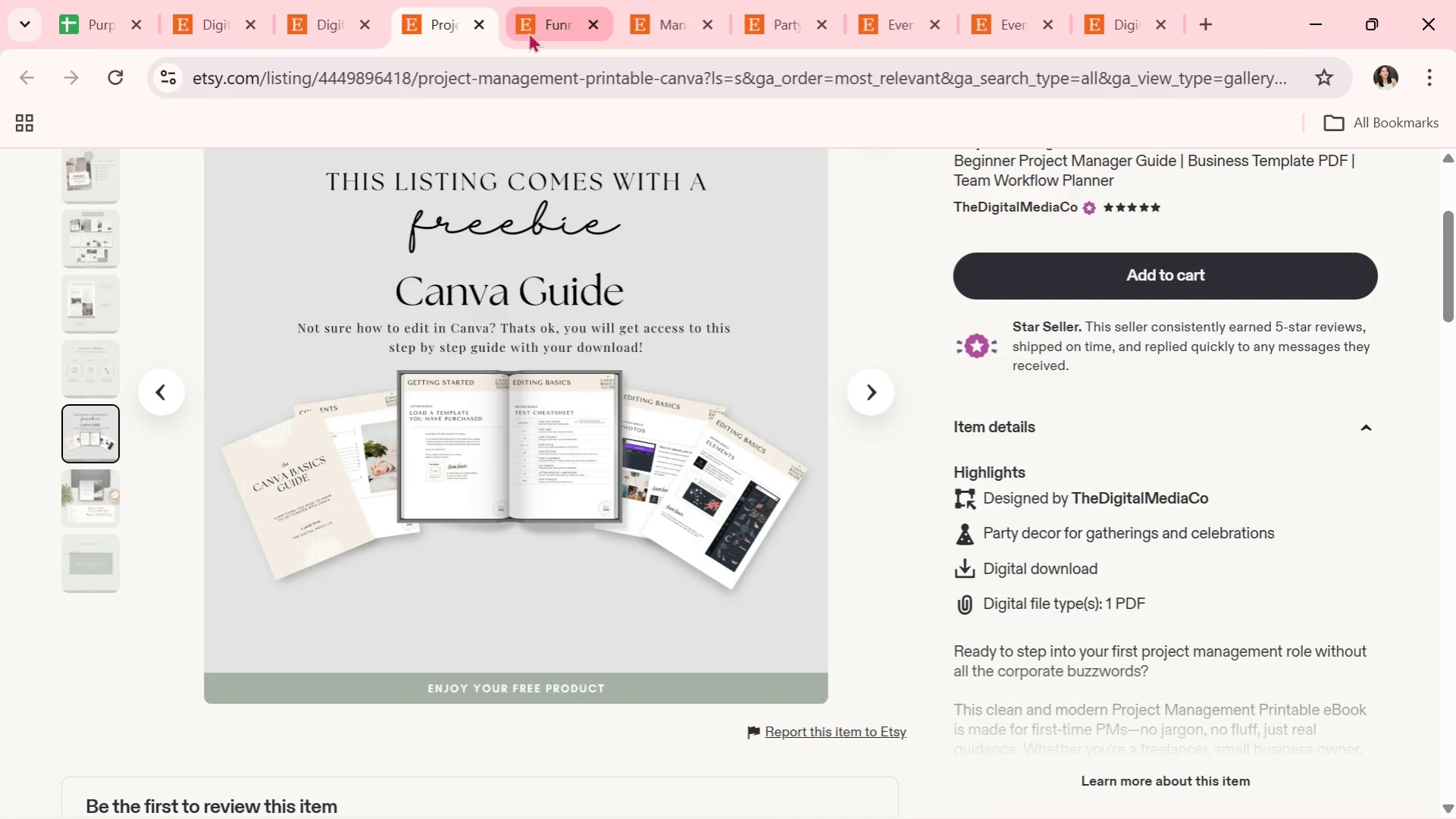 
left_click([480, 22])
 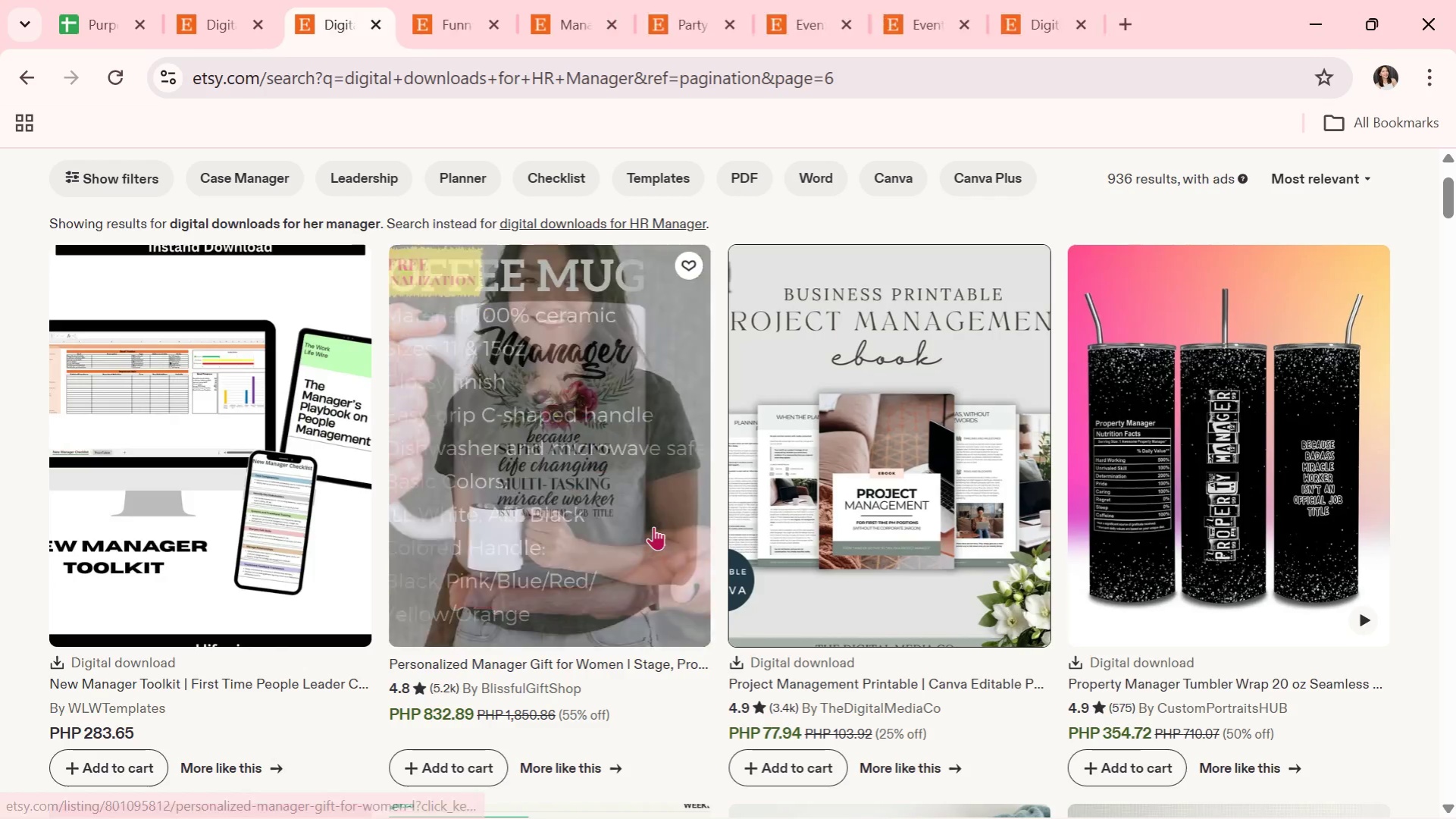 
scroll: coordinate [653, 526], scroll_direction: down, amount: 6.0
 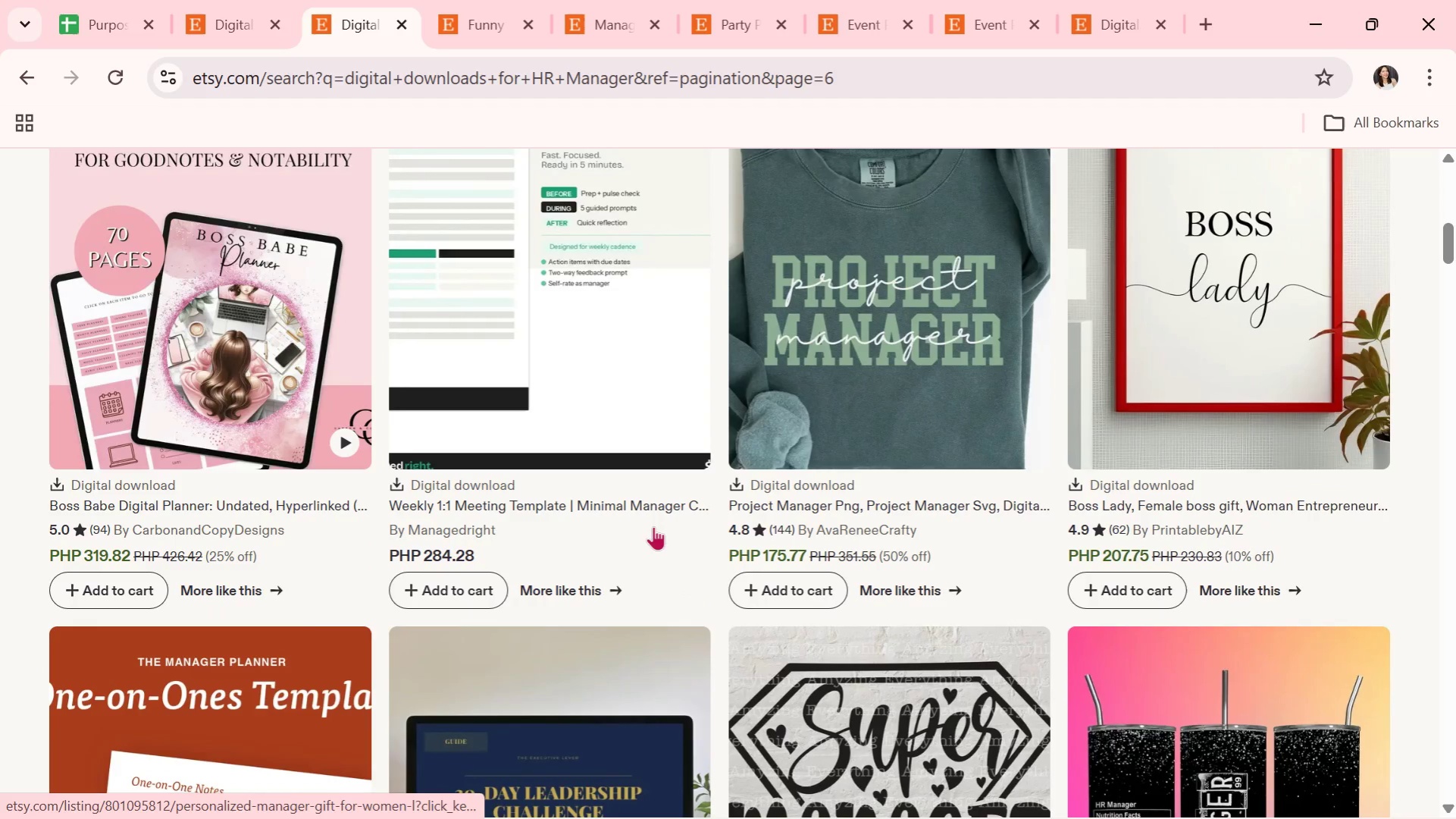 
key(Alt+Tab)